 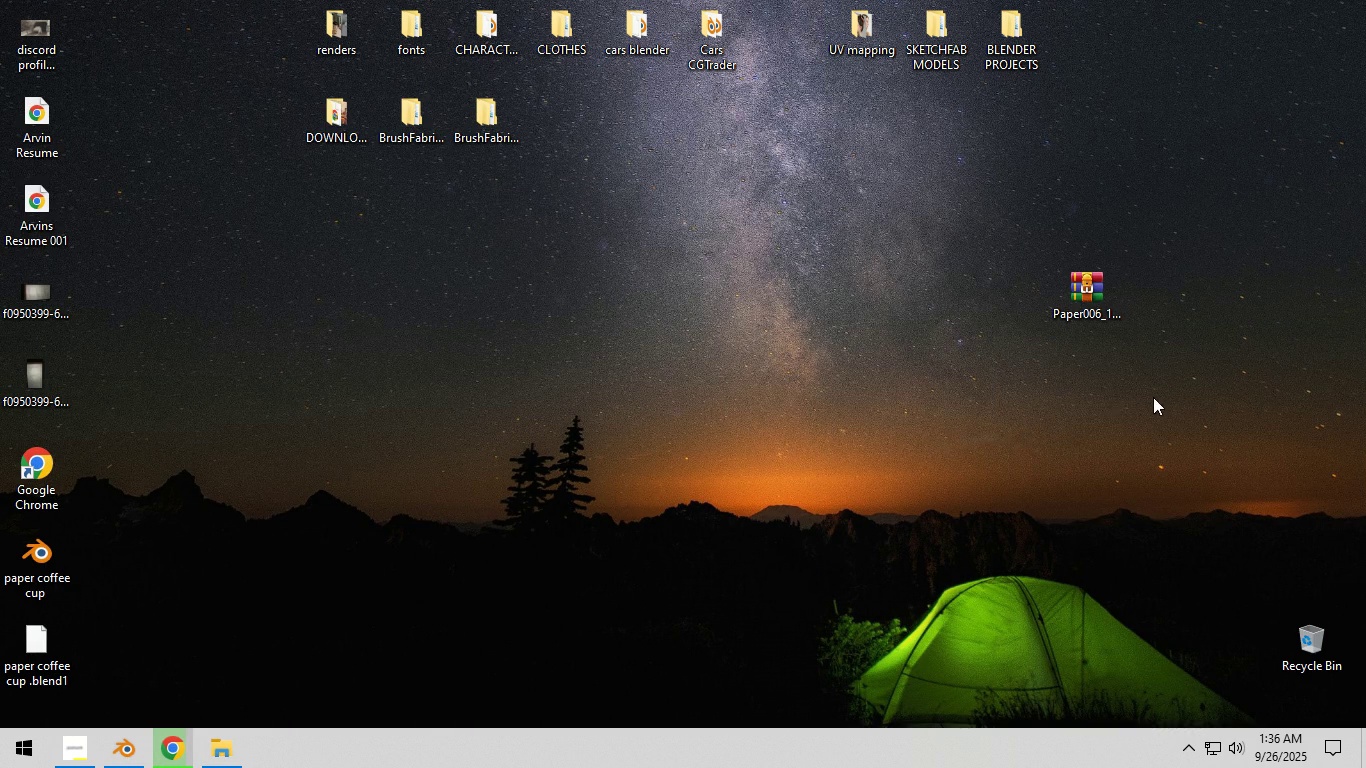 
mouse_move([949, 396])
 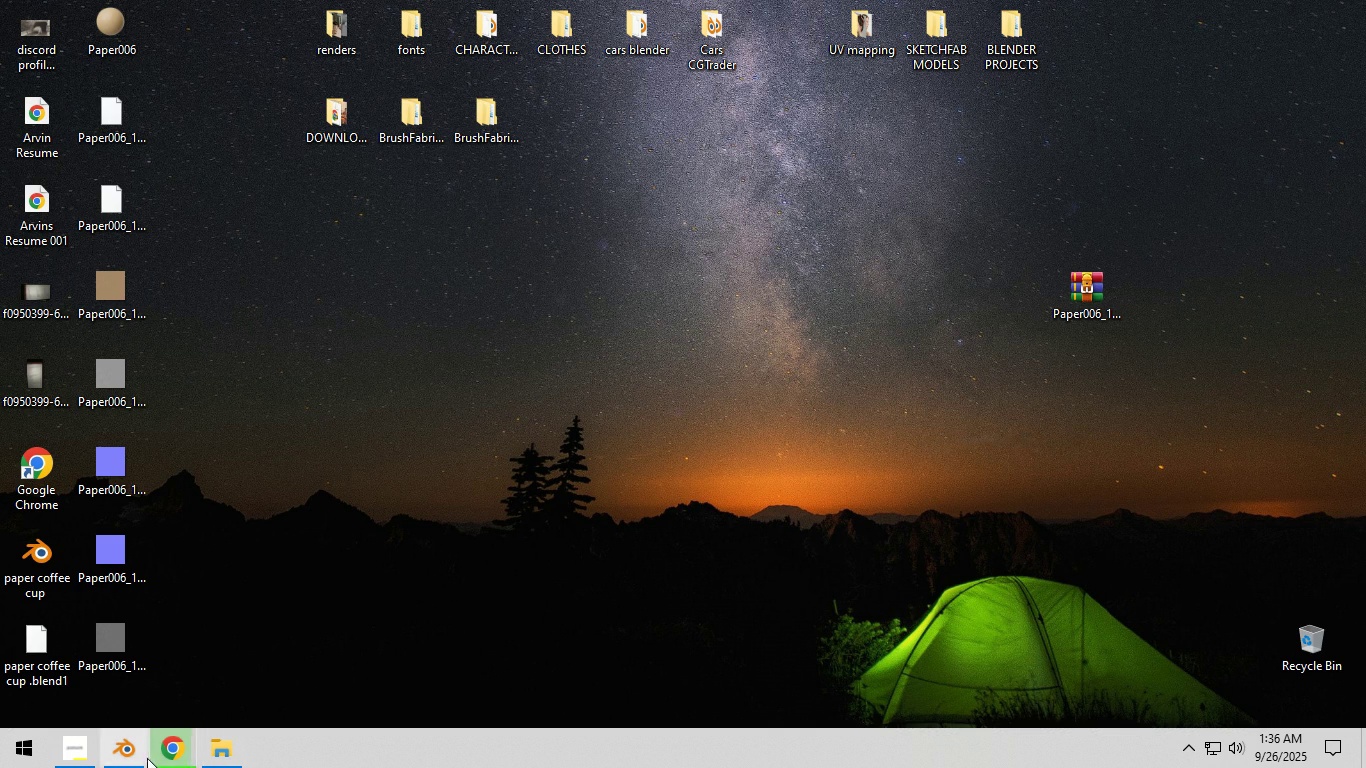 
left_click([126, 752])
 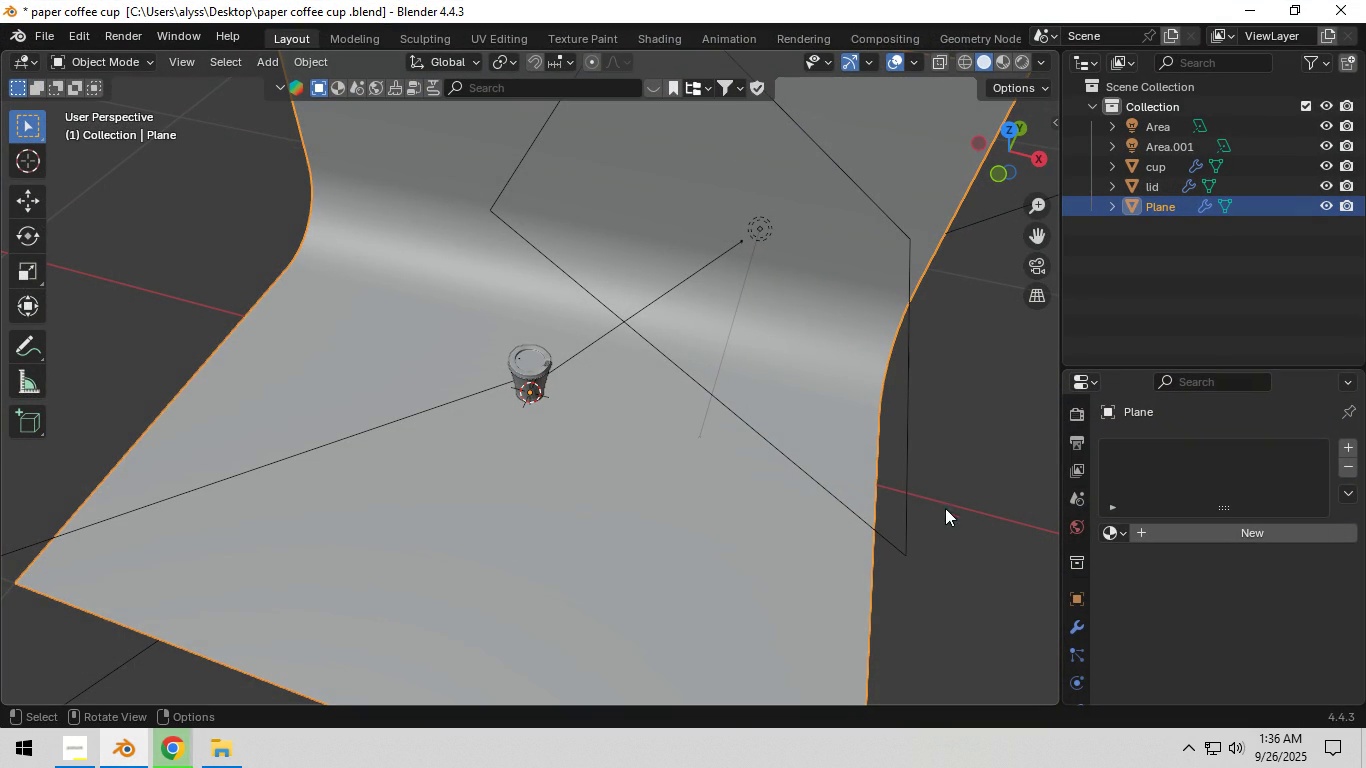 
left_click([953, 574])
 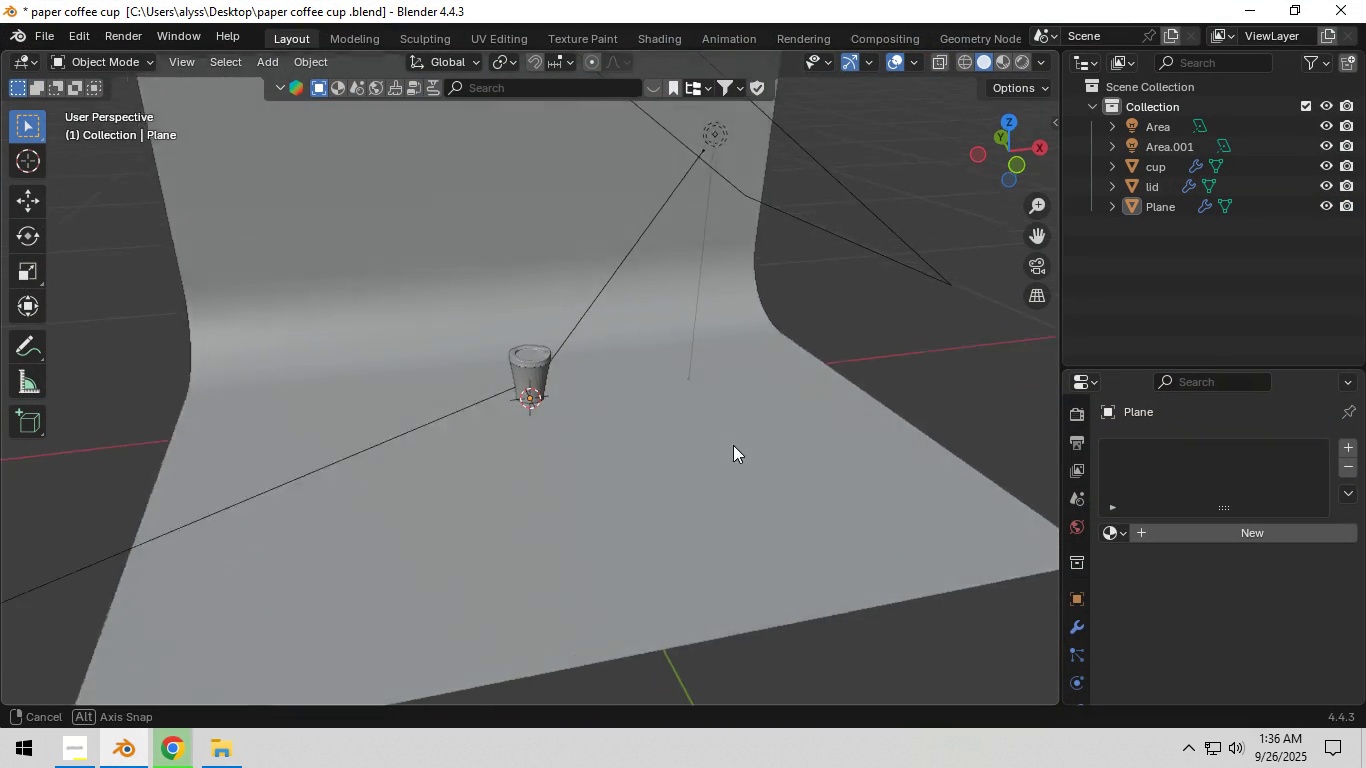 
scroll: coordinate [663, 447], scroll_direction: up, amount: 5.0
 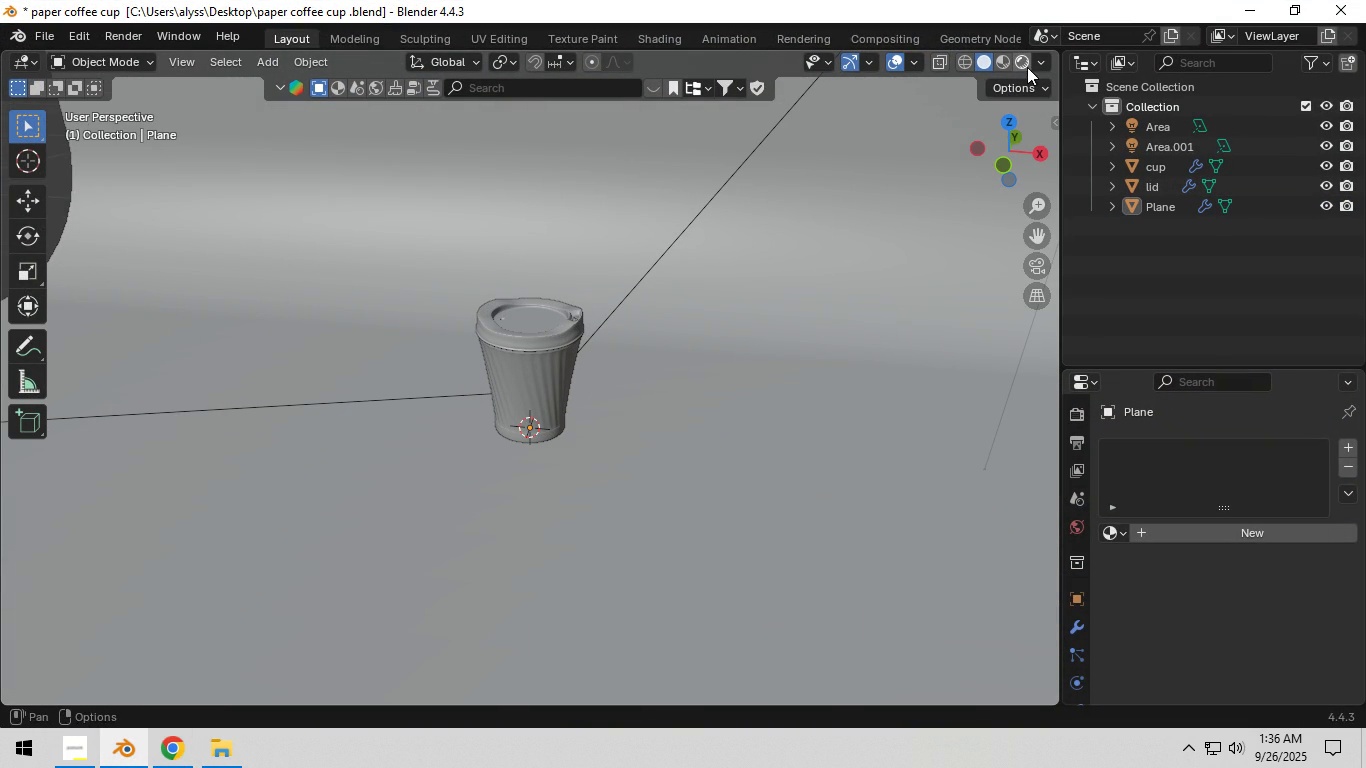 
scroll: coordinate [1074, 624], scroll_direction: down, amount: 6.0
 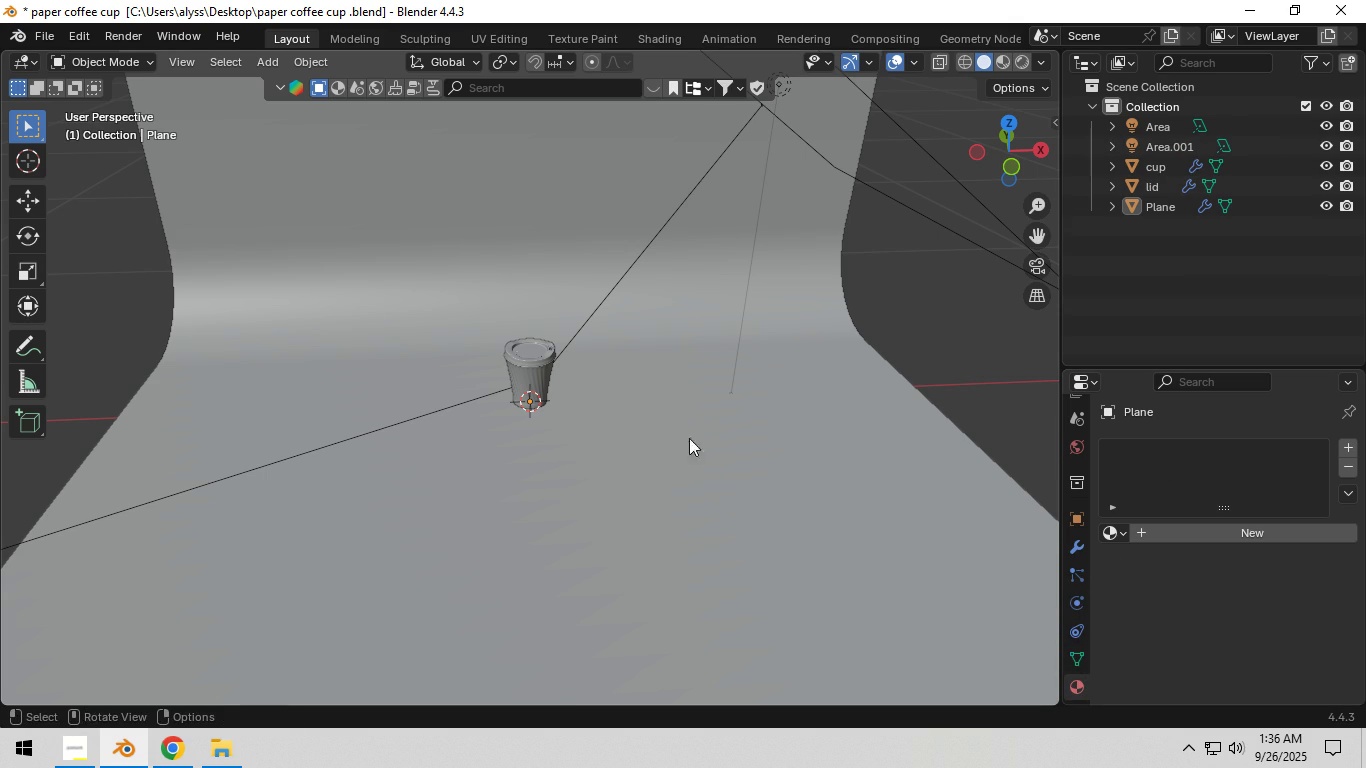 
left_click([539, 384])
 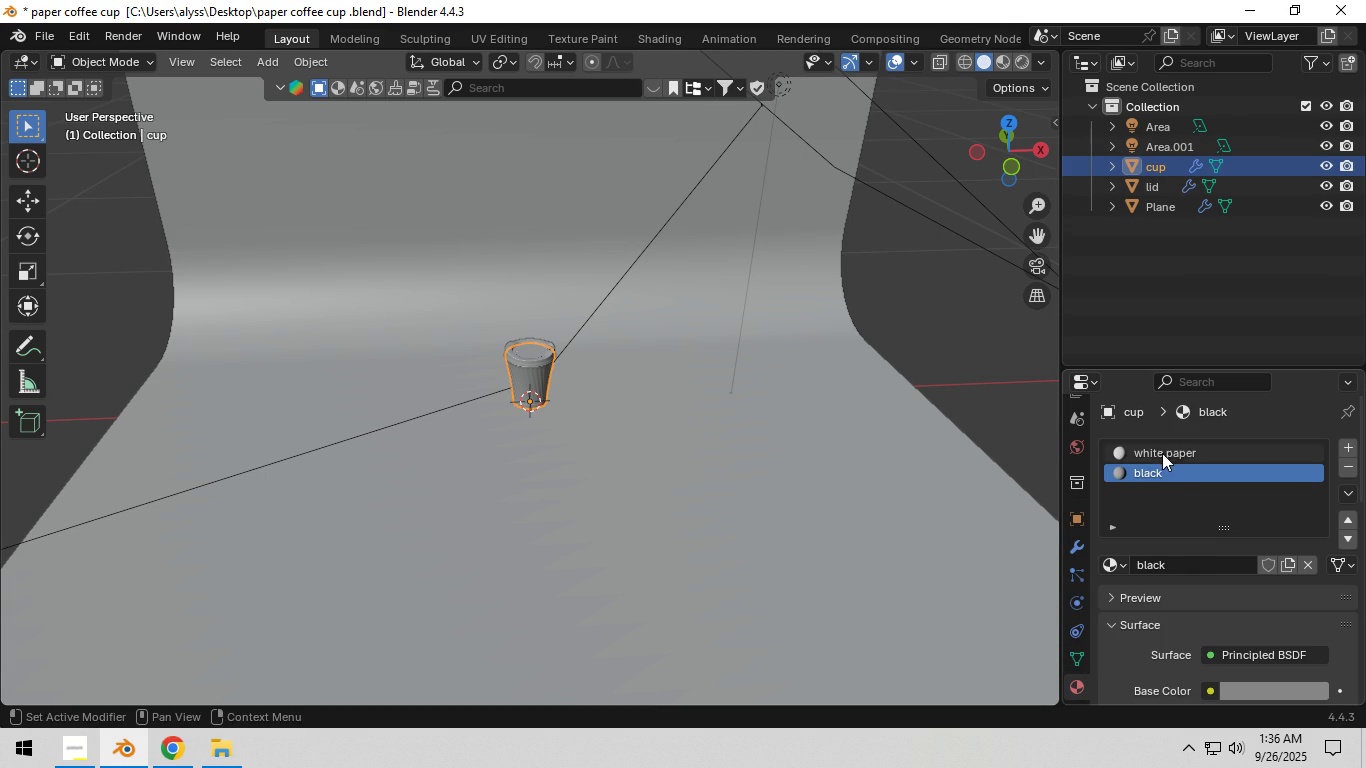 
left_click([1163, 452])